 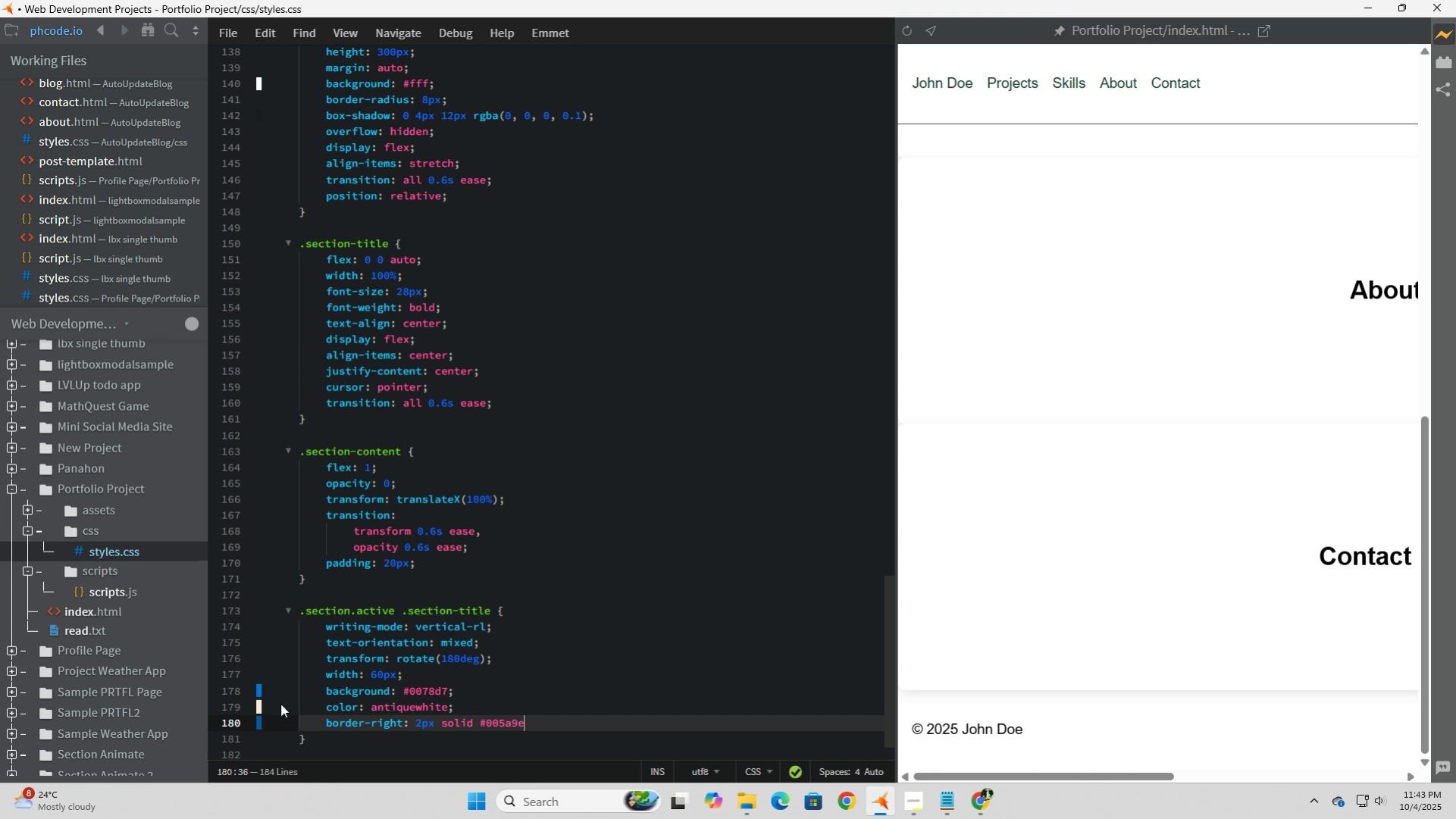 
key(Semicolon)
 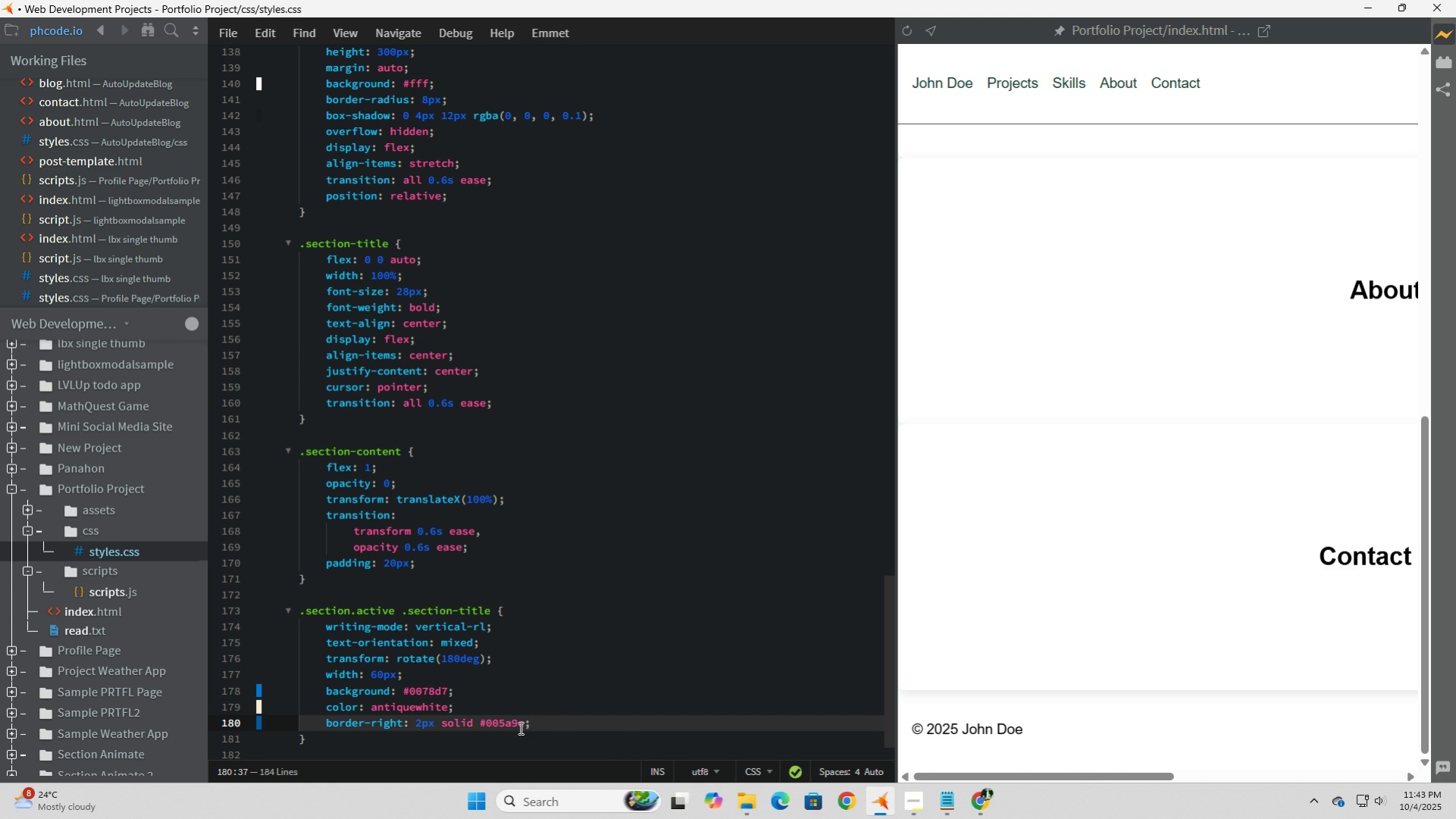 
left_click([512, 721])
 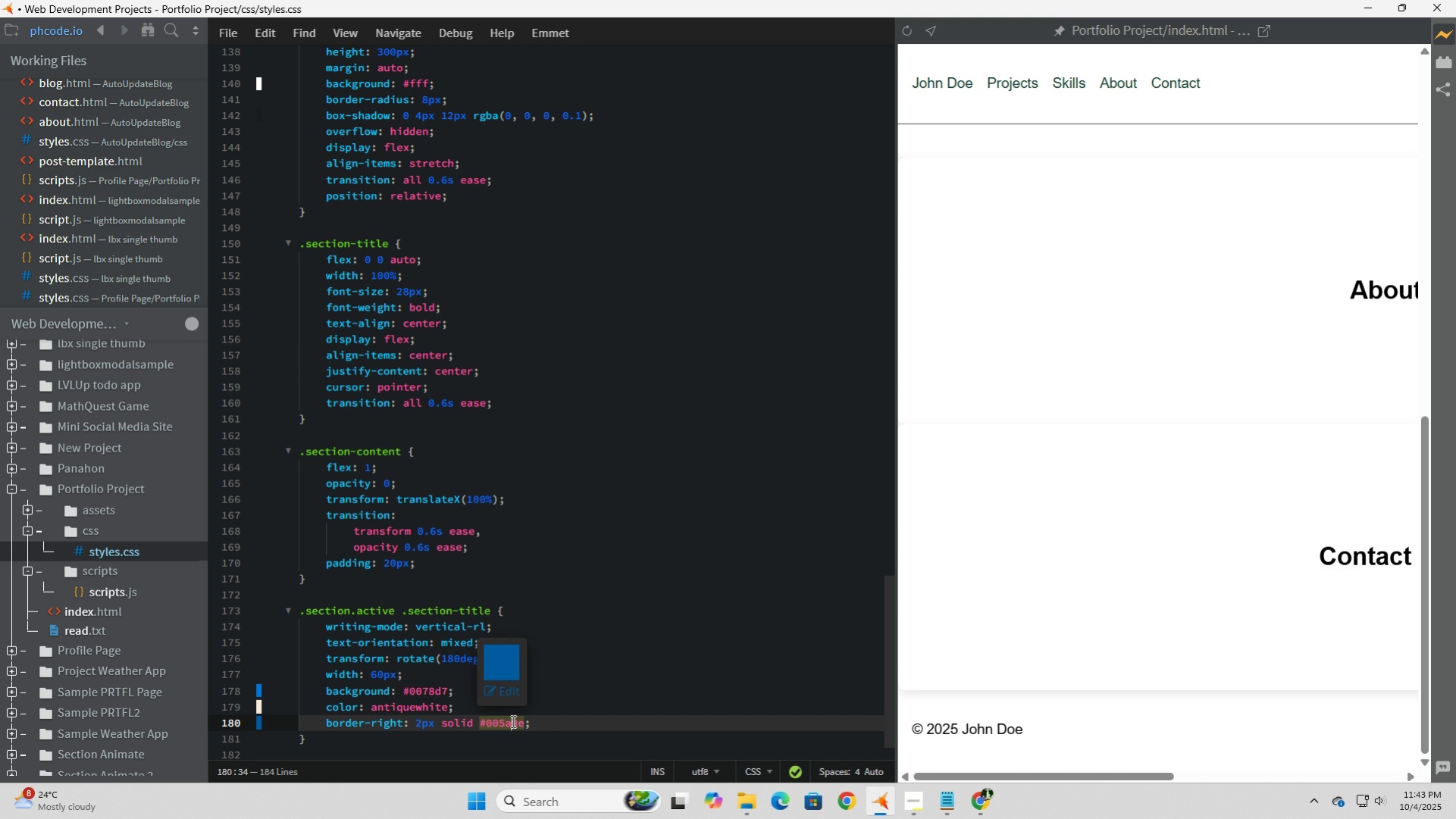 
left_click([556, 721])
 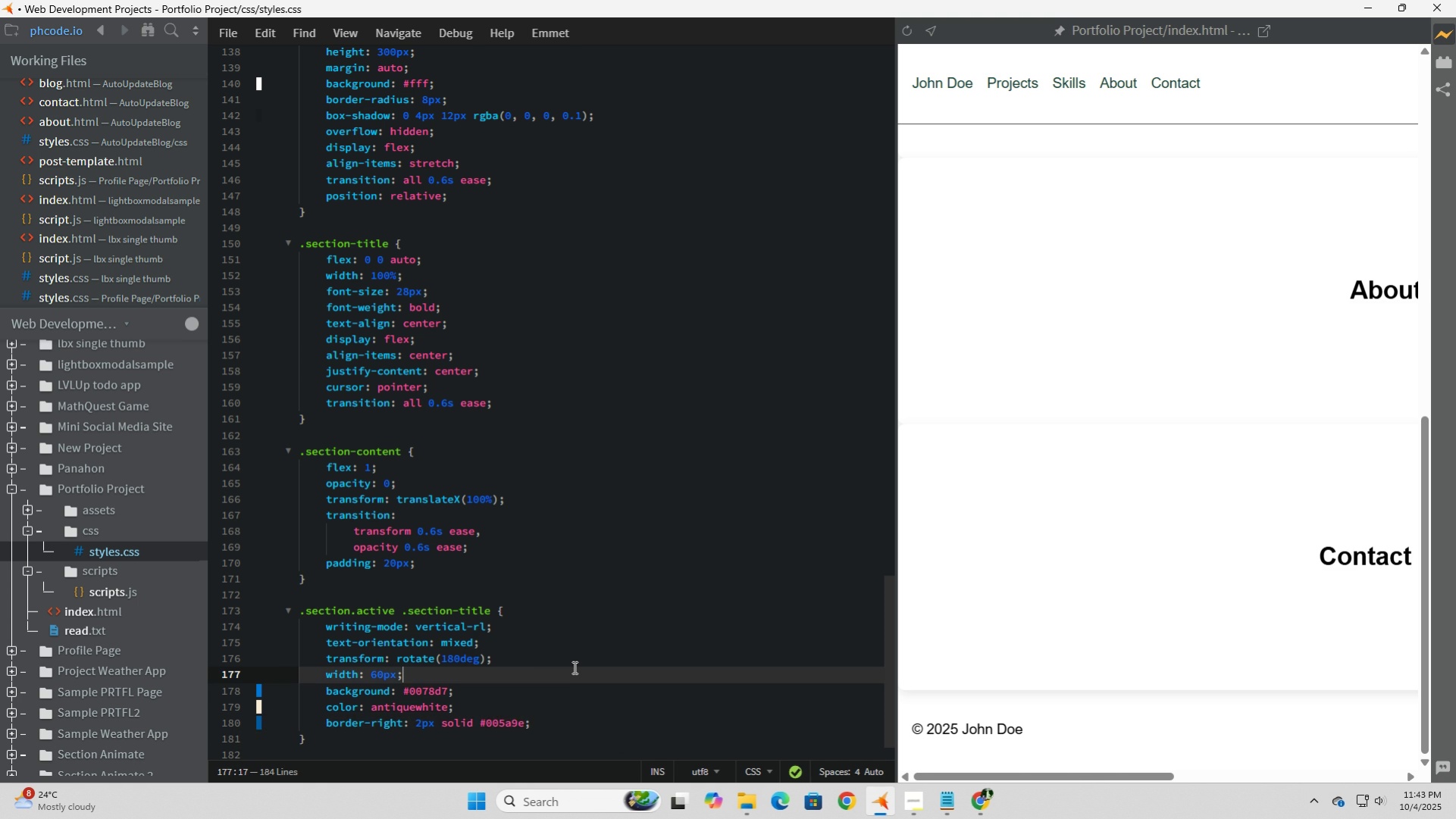 
left_click([573, 667])
 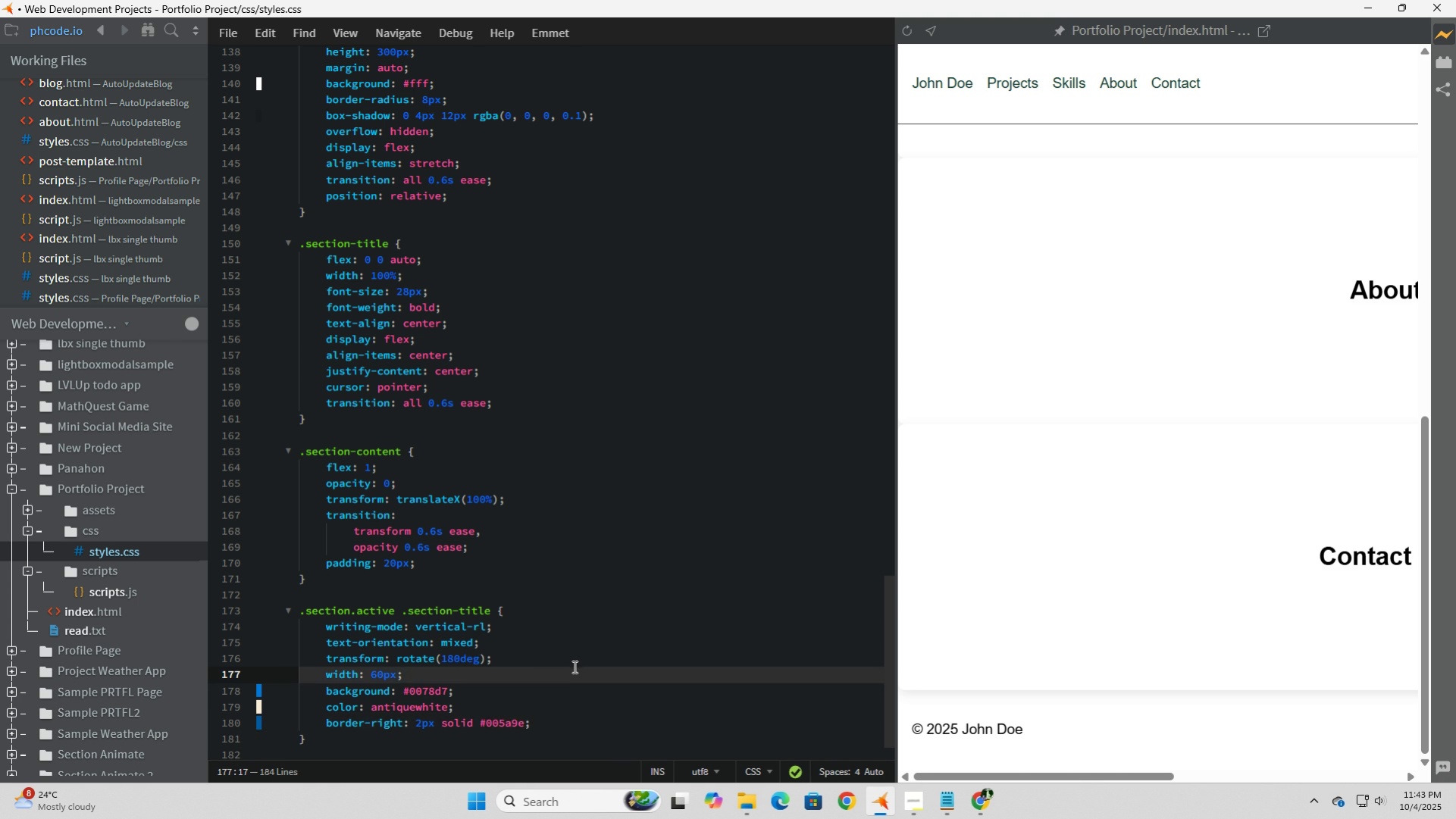 
scroll: coordinate [573, 666], scroll_direction: down, amount: 3.0
 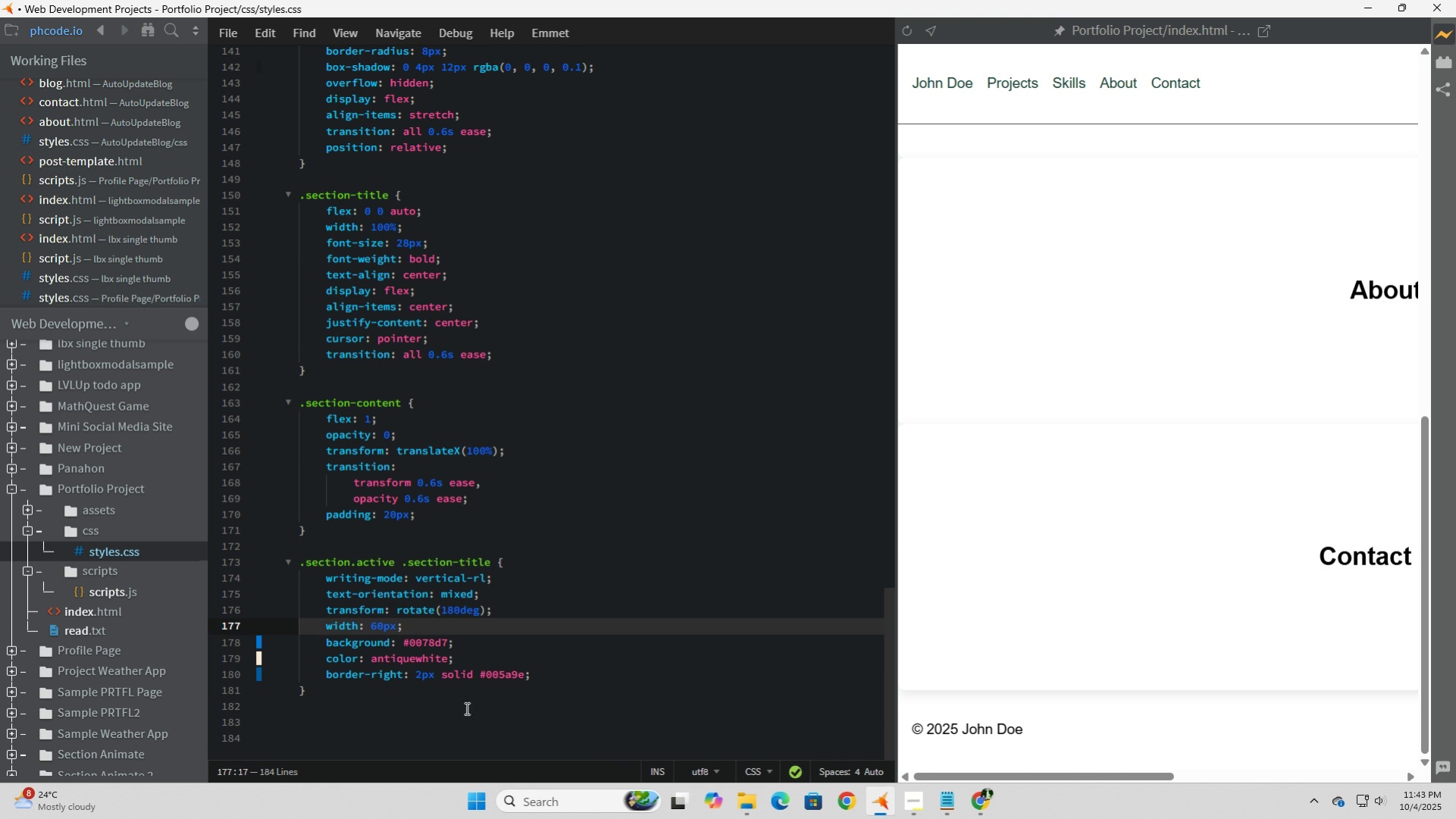 
left_click([355, 699])
 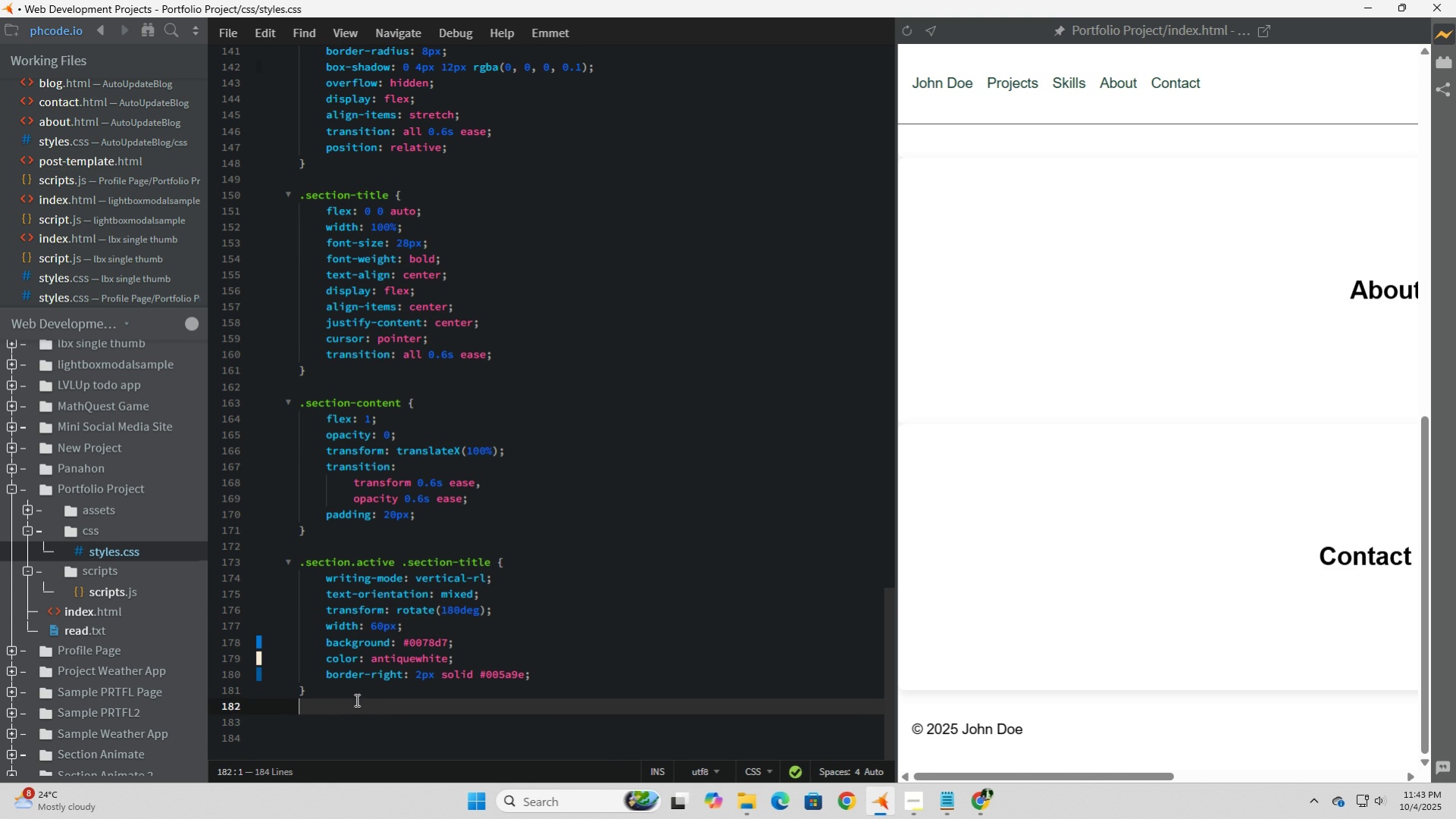 
key(Enter)
 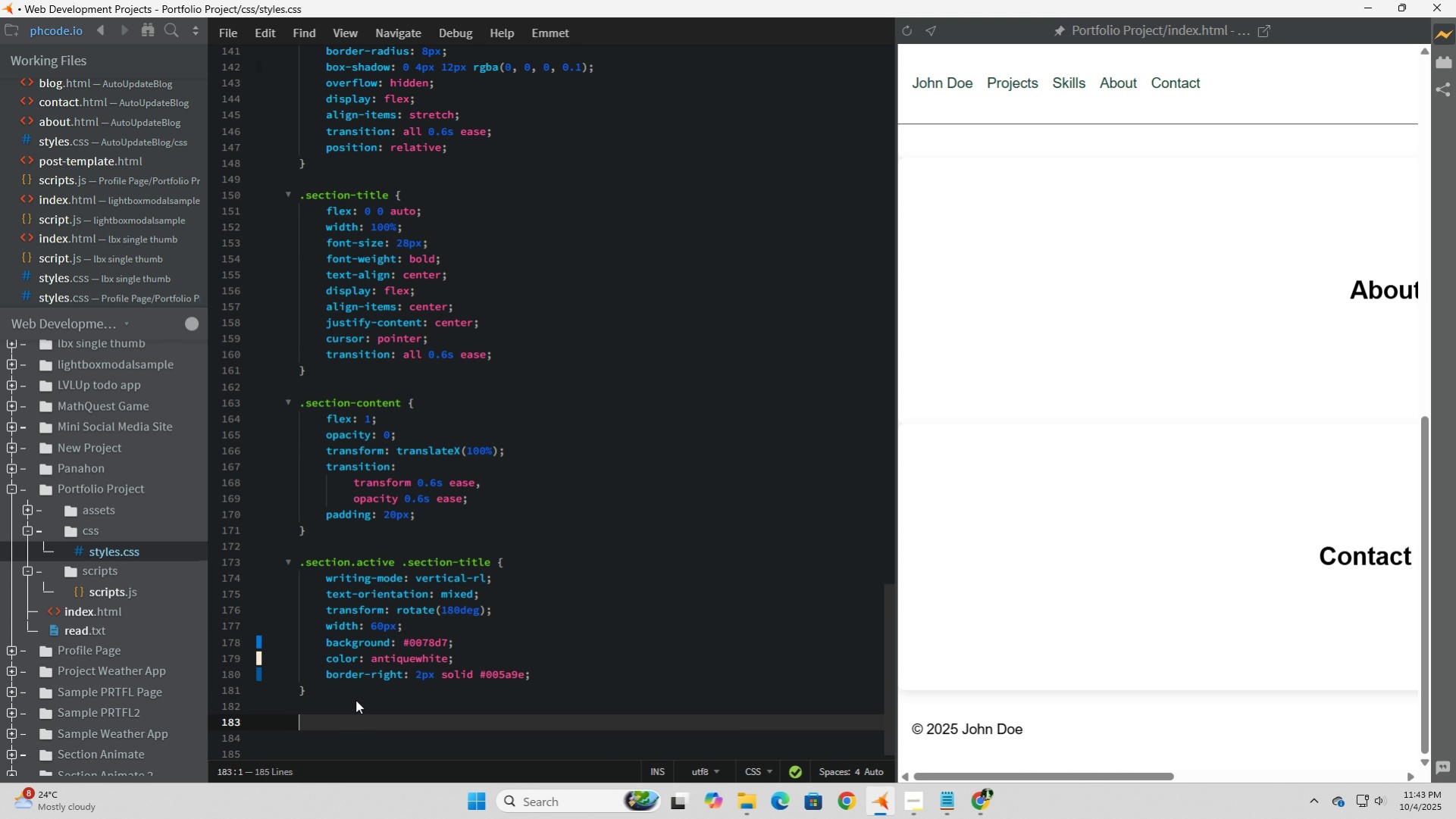 
type(.section.active .section-content {)